 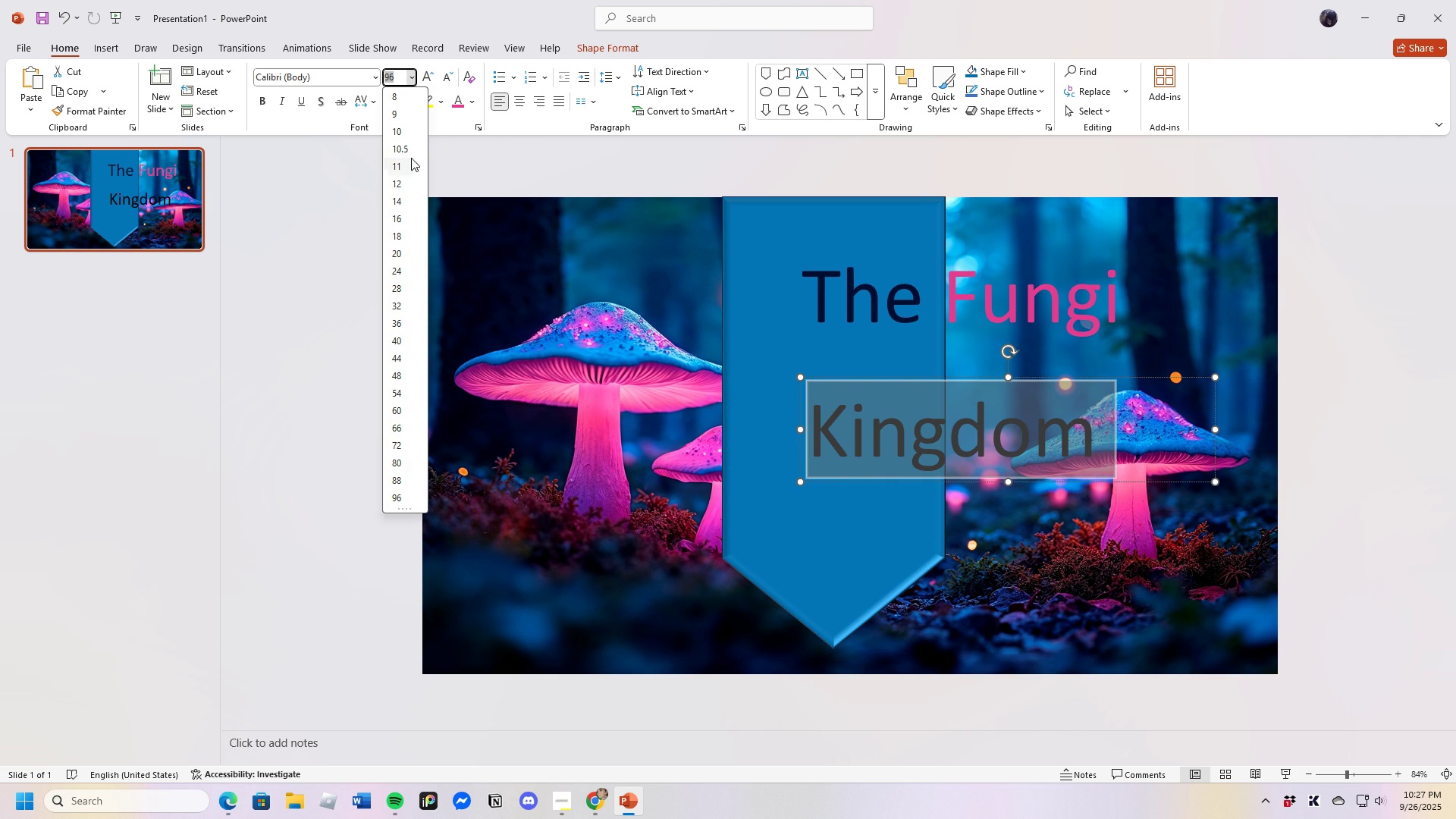 
scroll: coordinate [419, 491], scroll_direction: down, amount: 2.0
 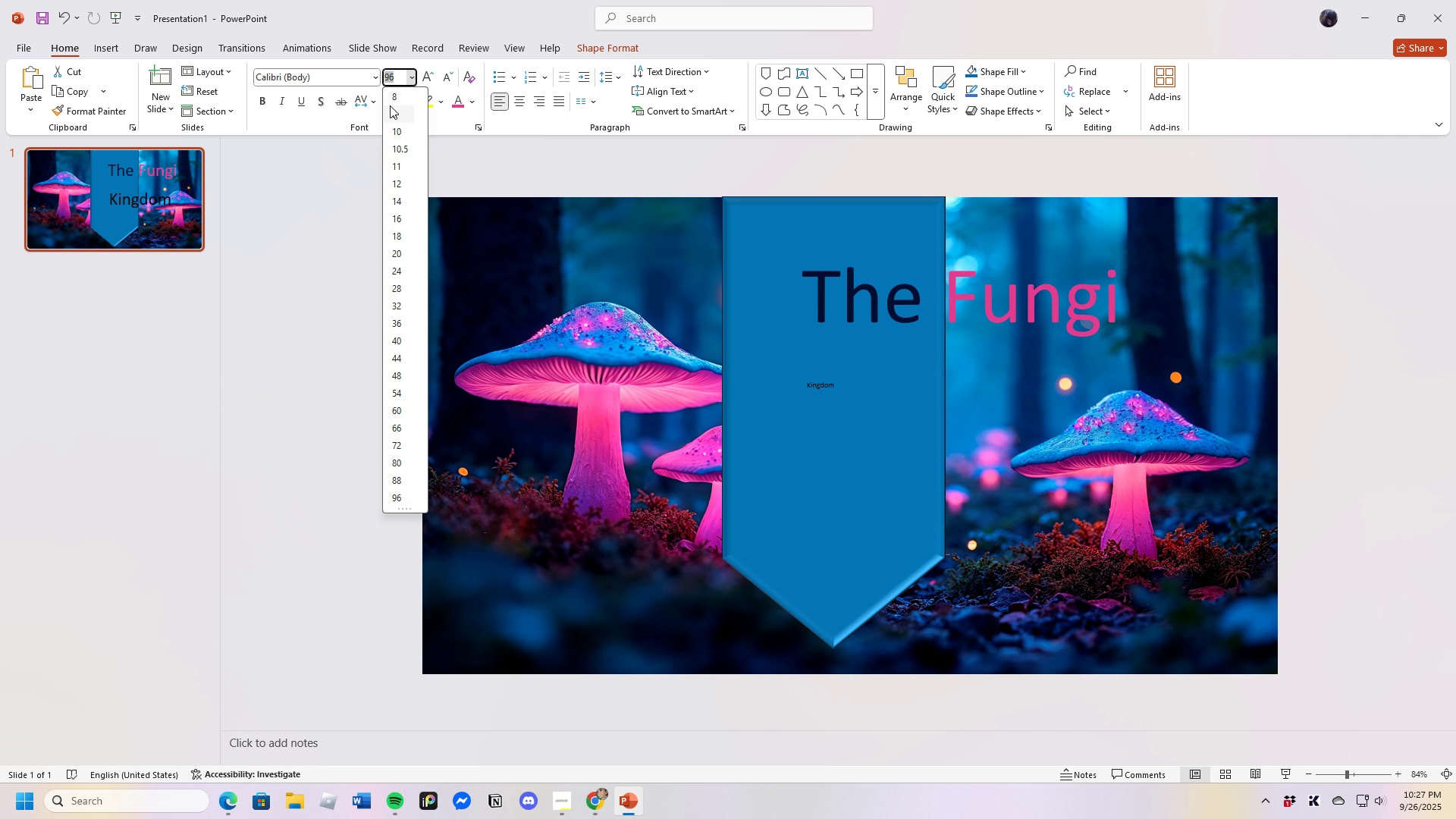 
key(Backspace)
type(100)
 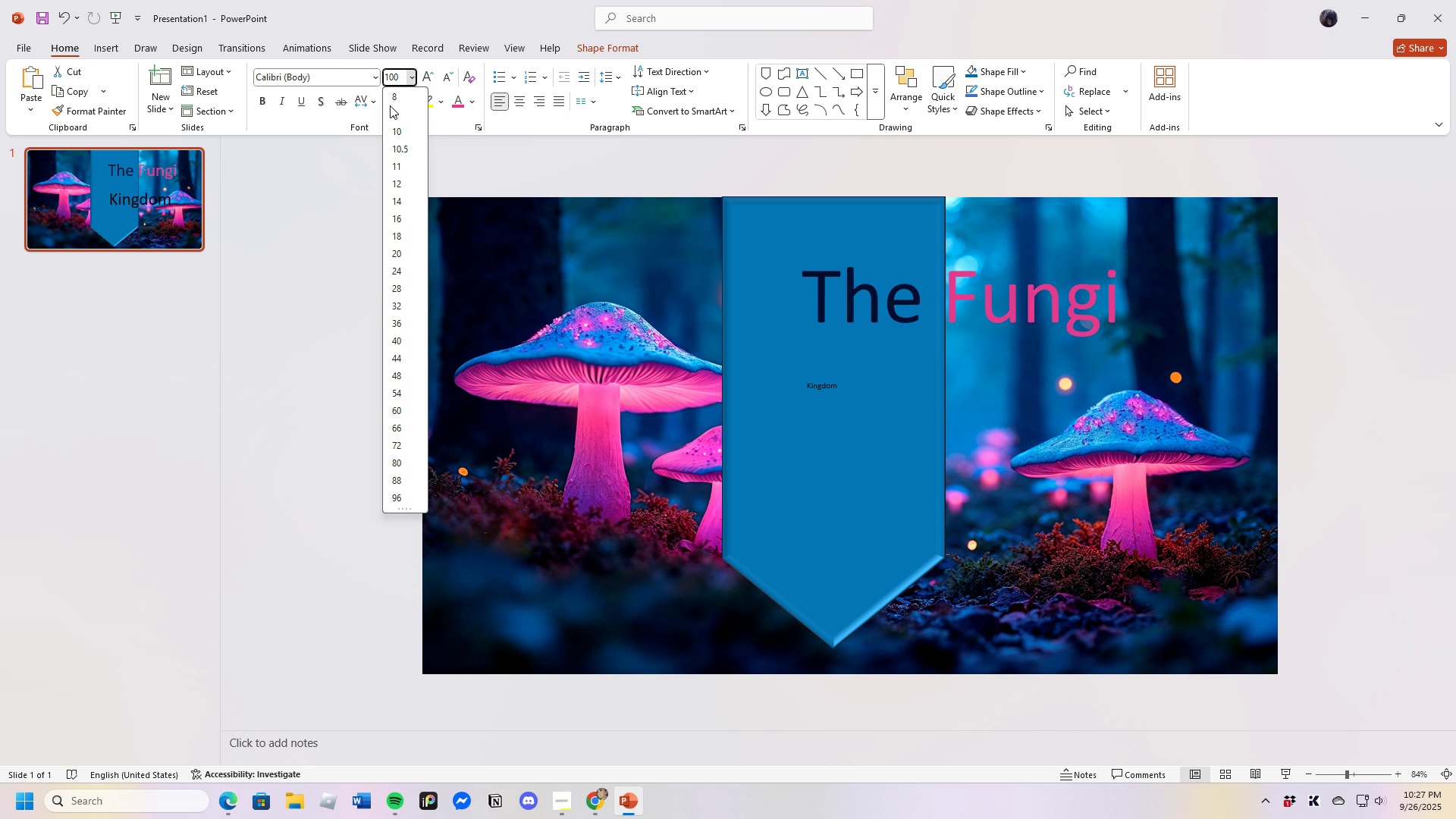 
key(Enter)
 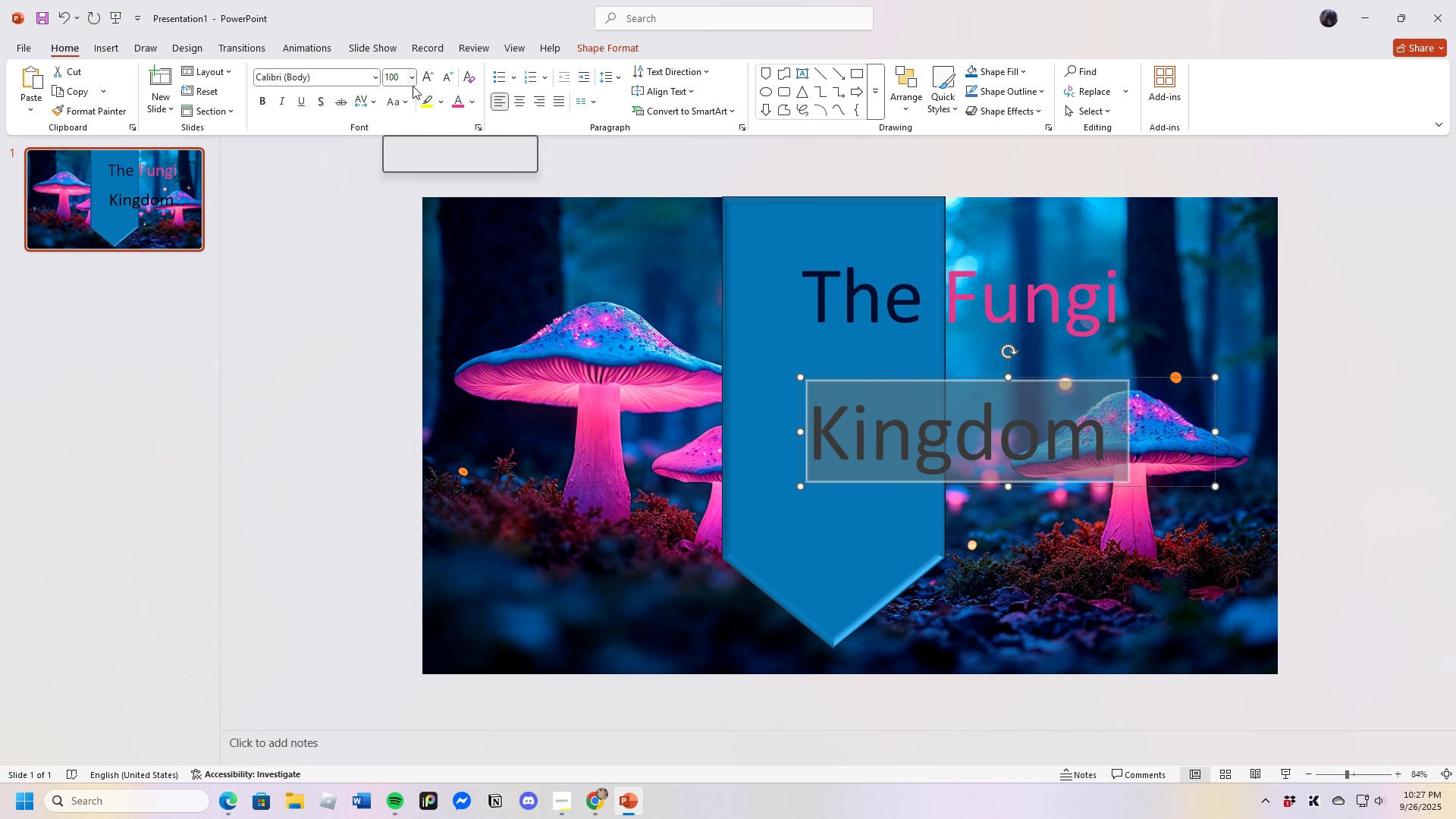 
left_click([405, 80])
 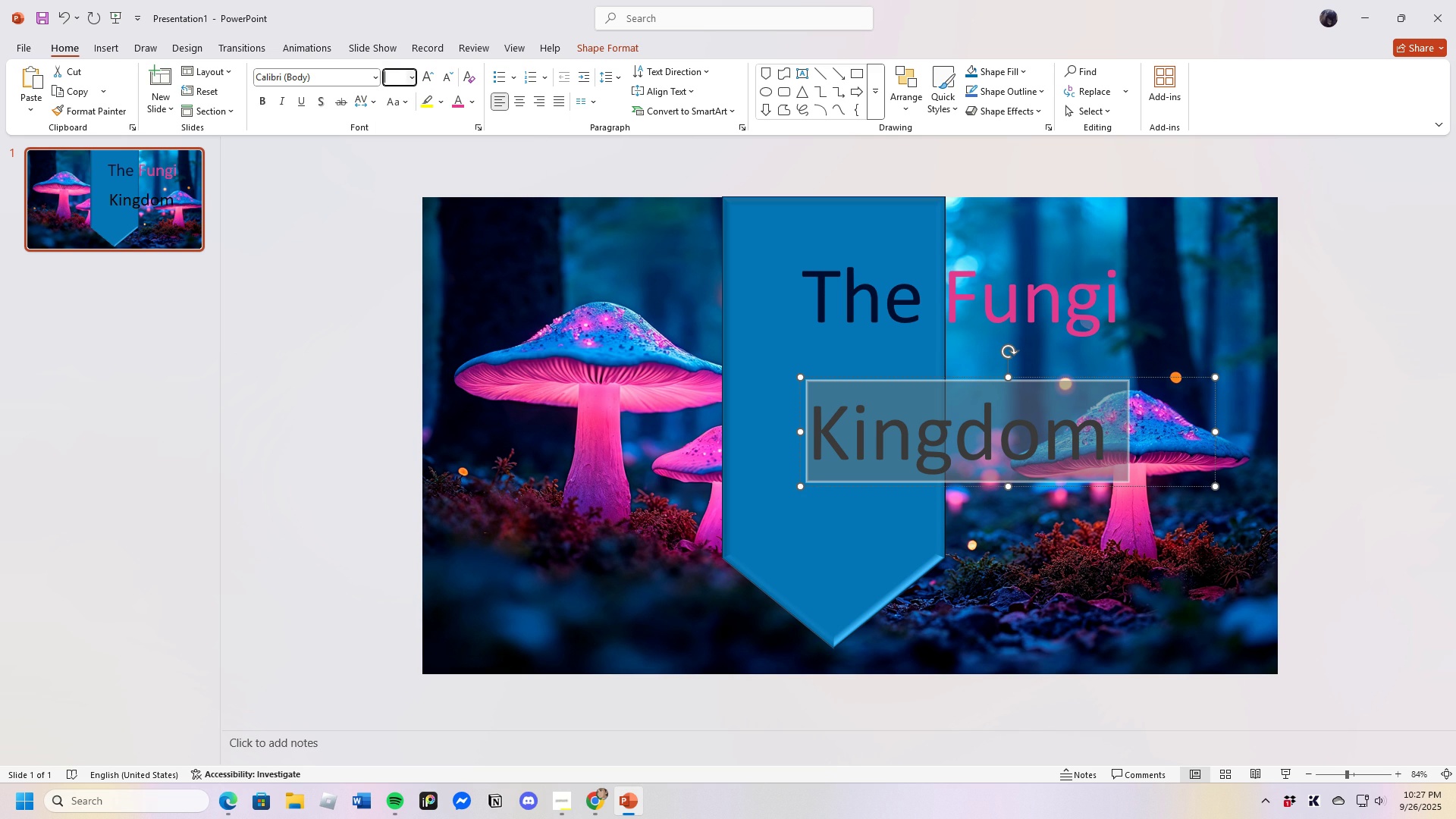 
key(Backspace)
type(150)
 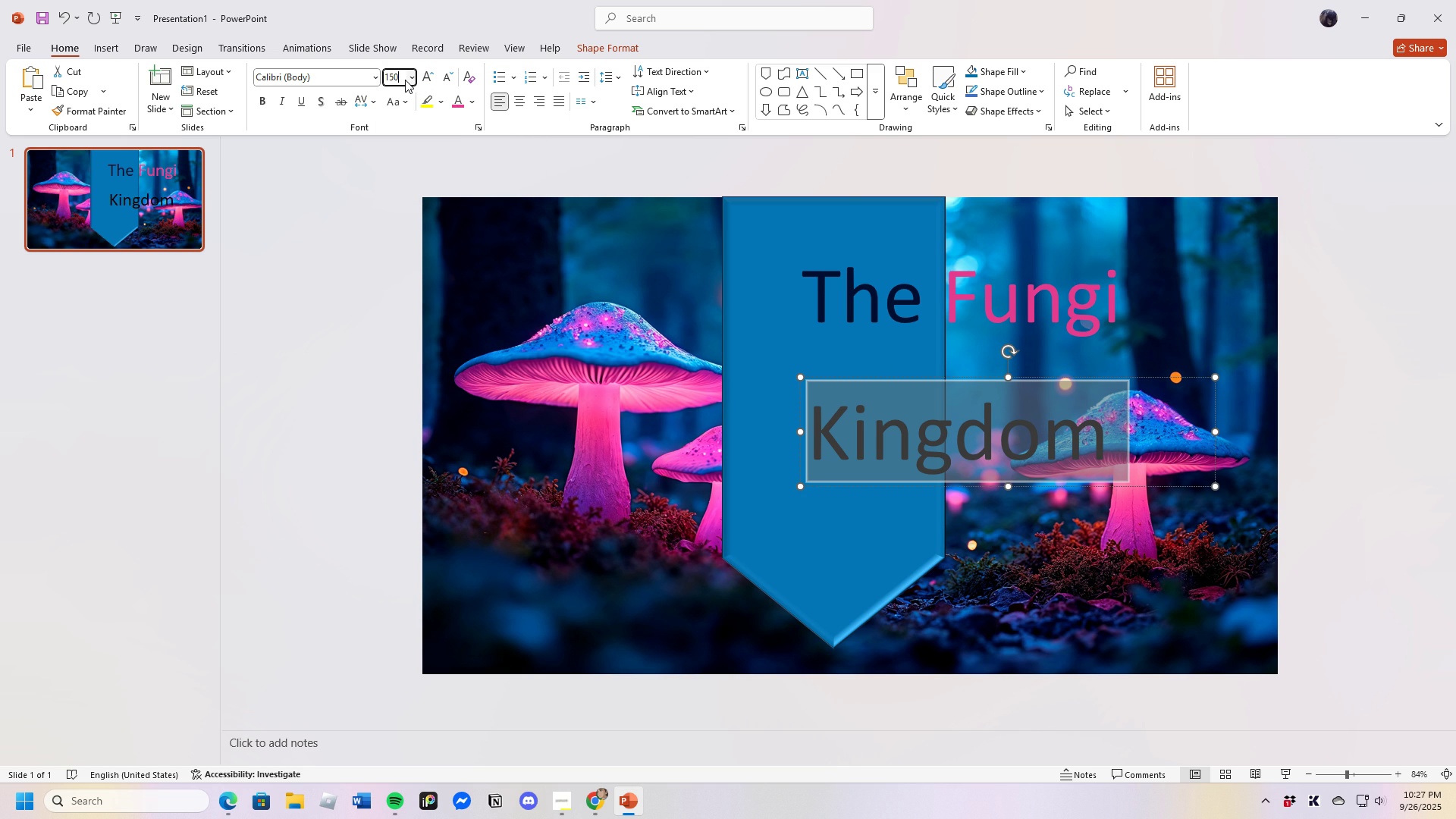 
key(Enter)
 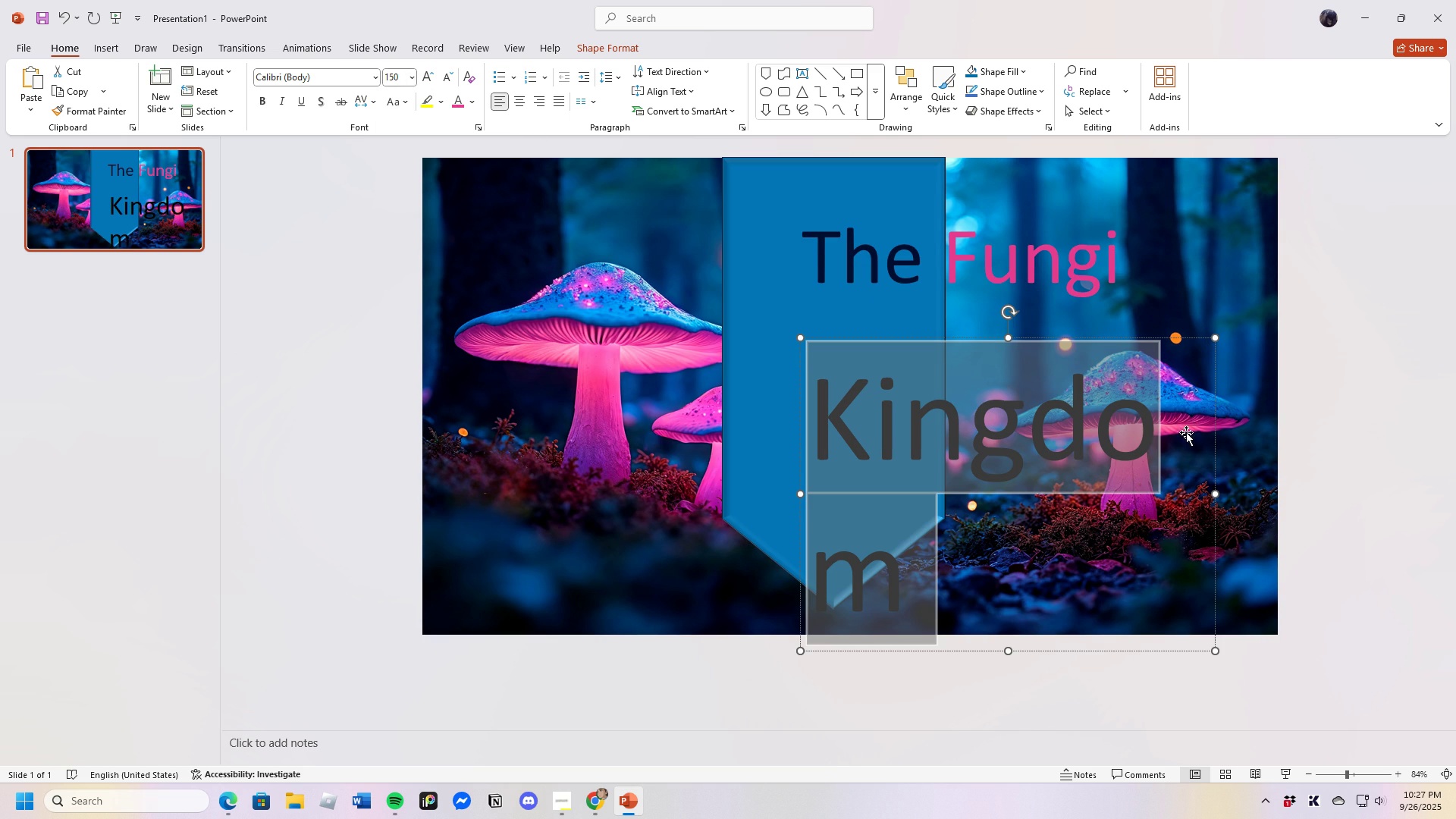 
left_click([1202, 455])